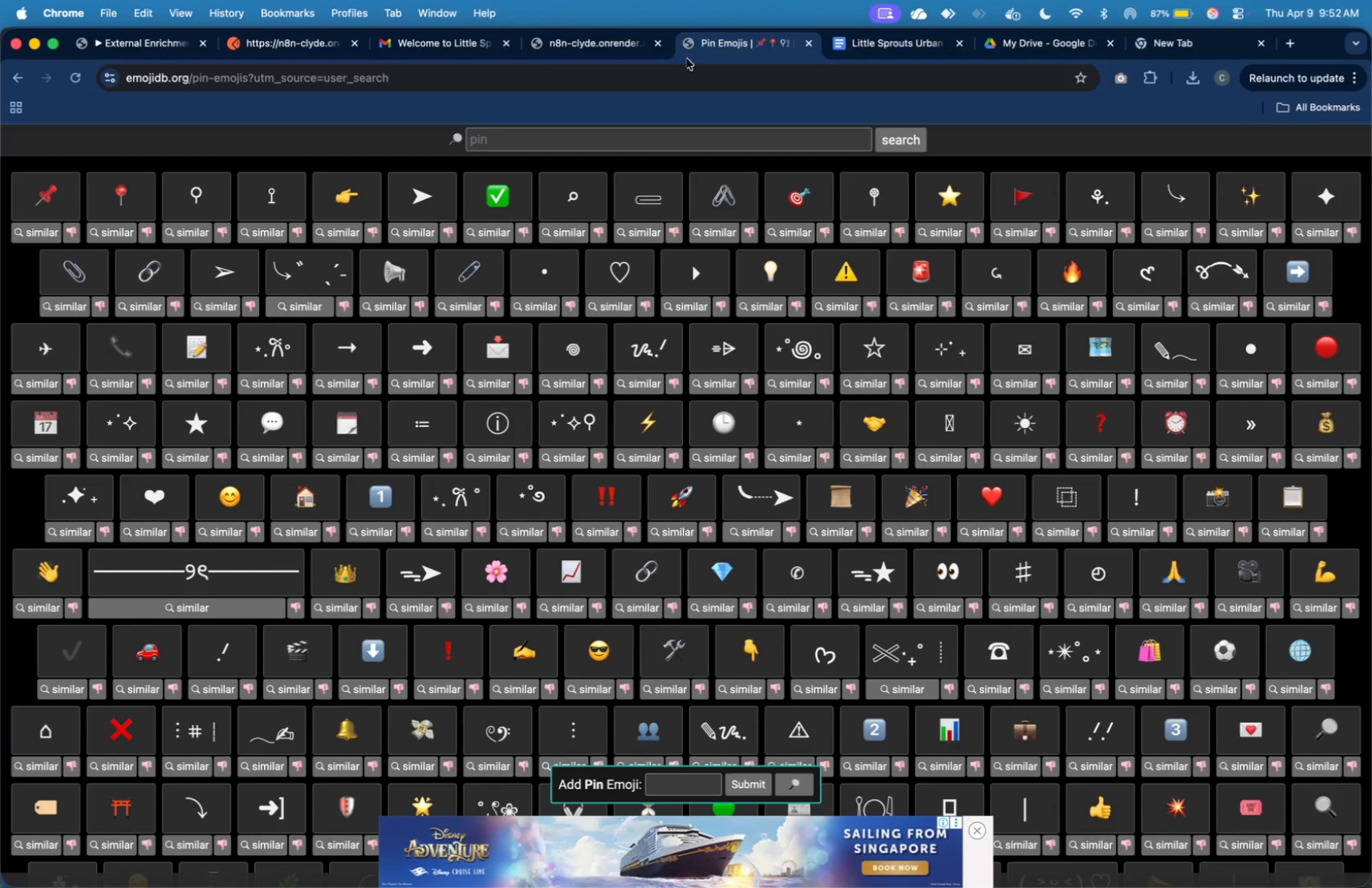 
left_click([682, 142])
 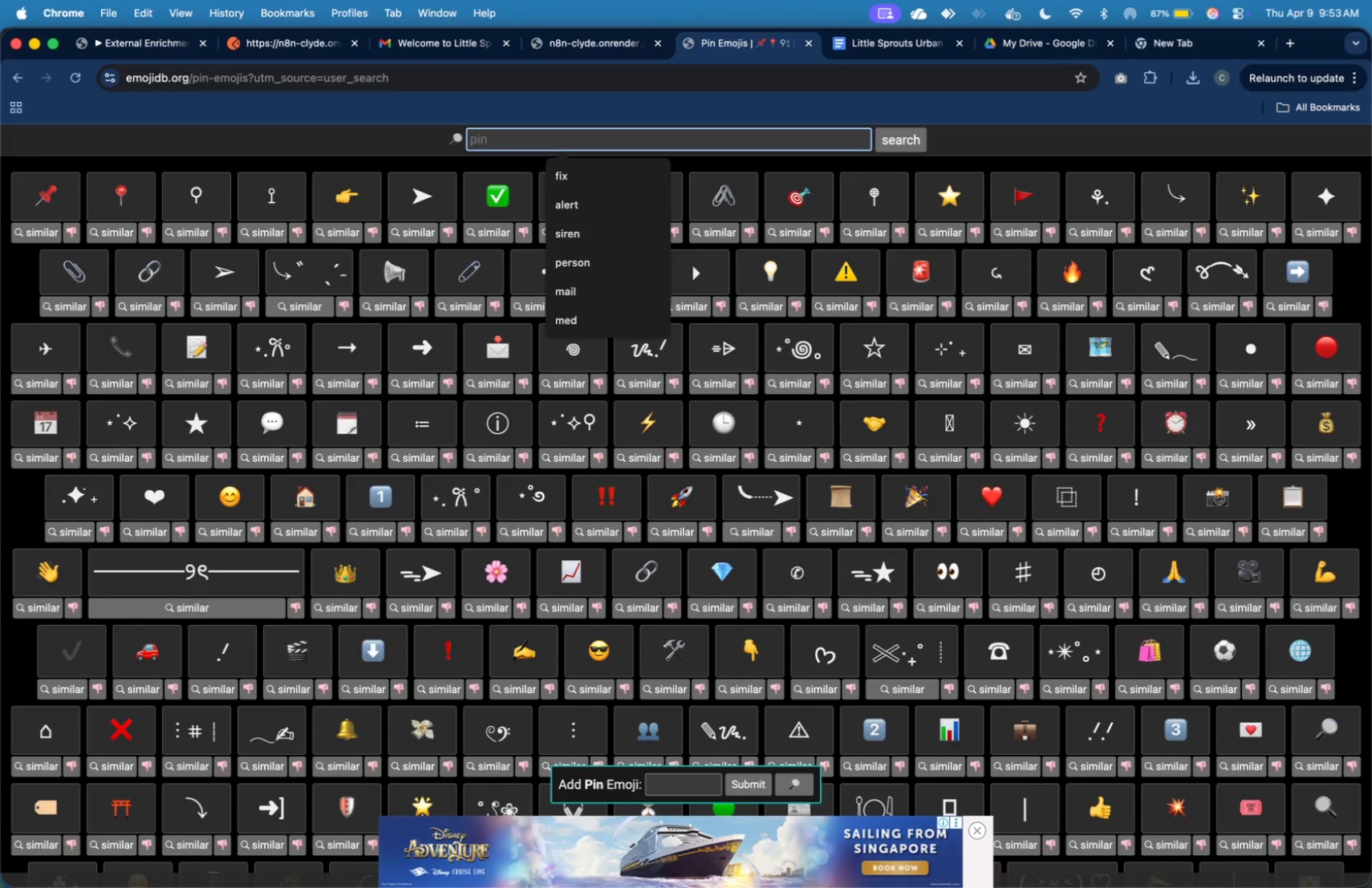 
type(mailboc)
key(Backspace)
type(x)
 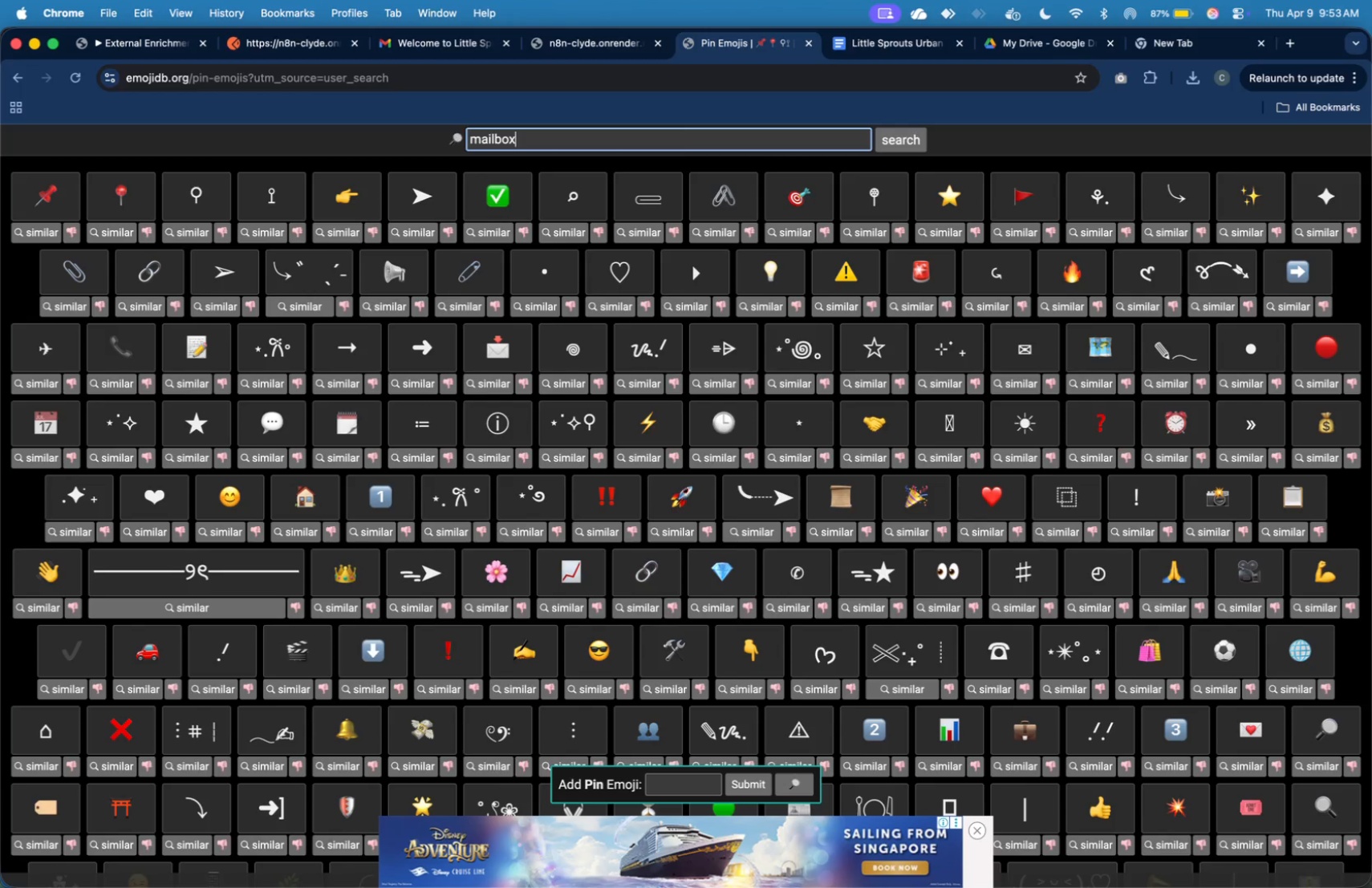 
key(Enter)
 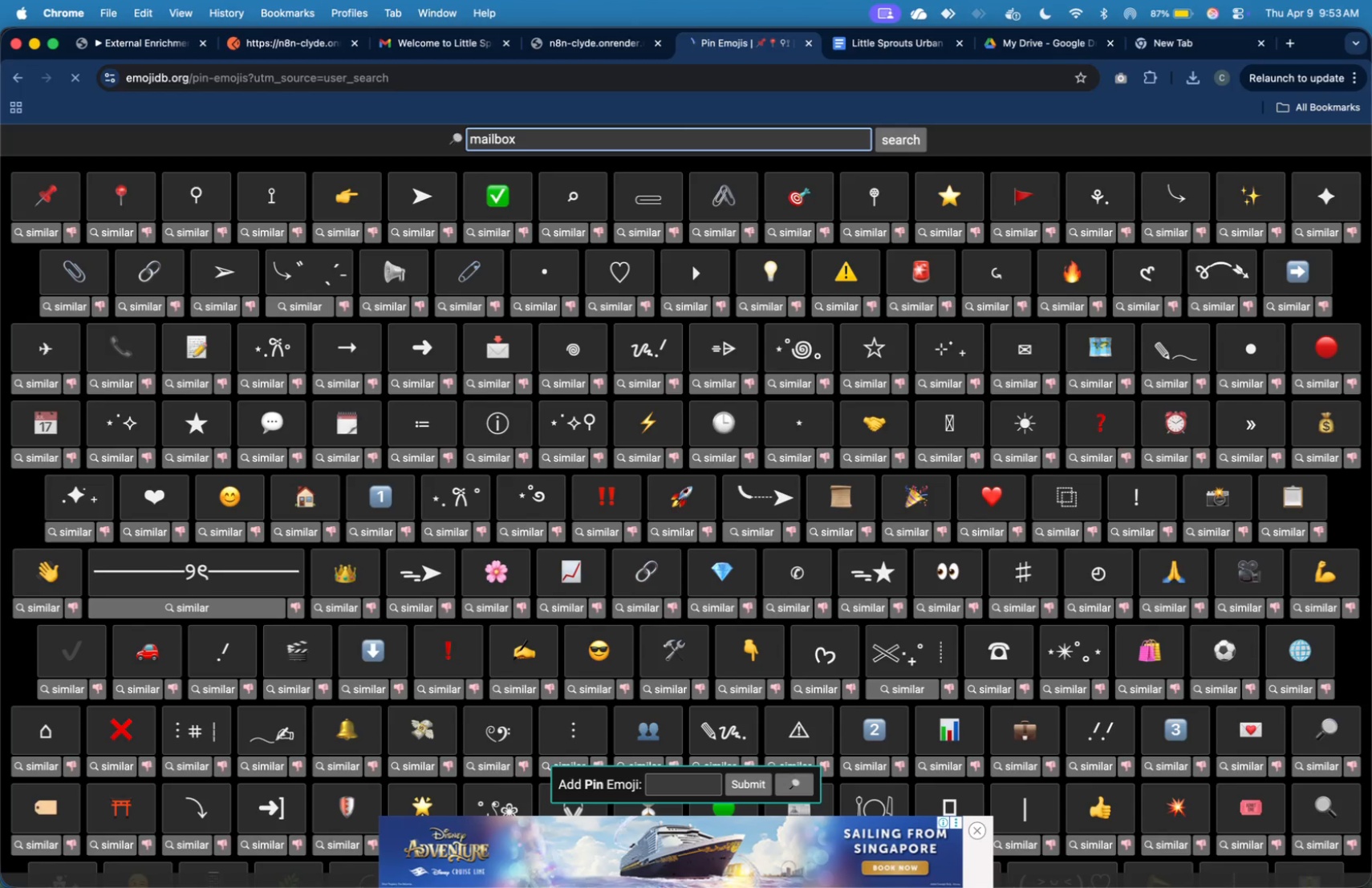 
key(Meta+Tab)